 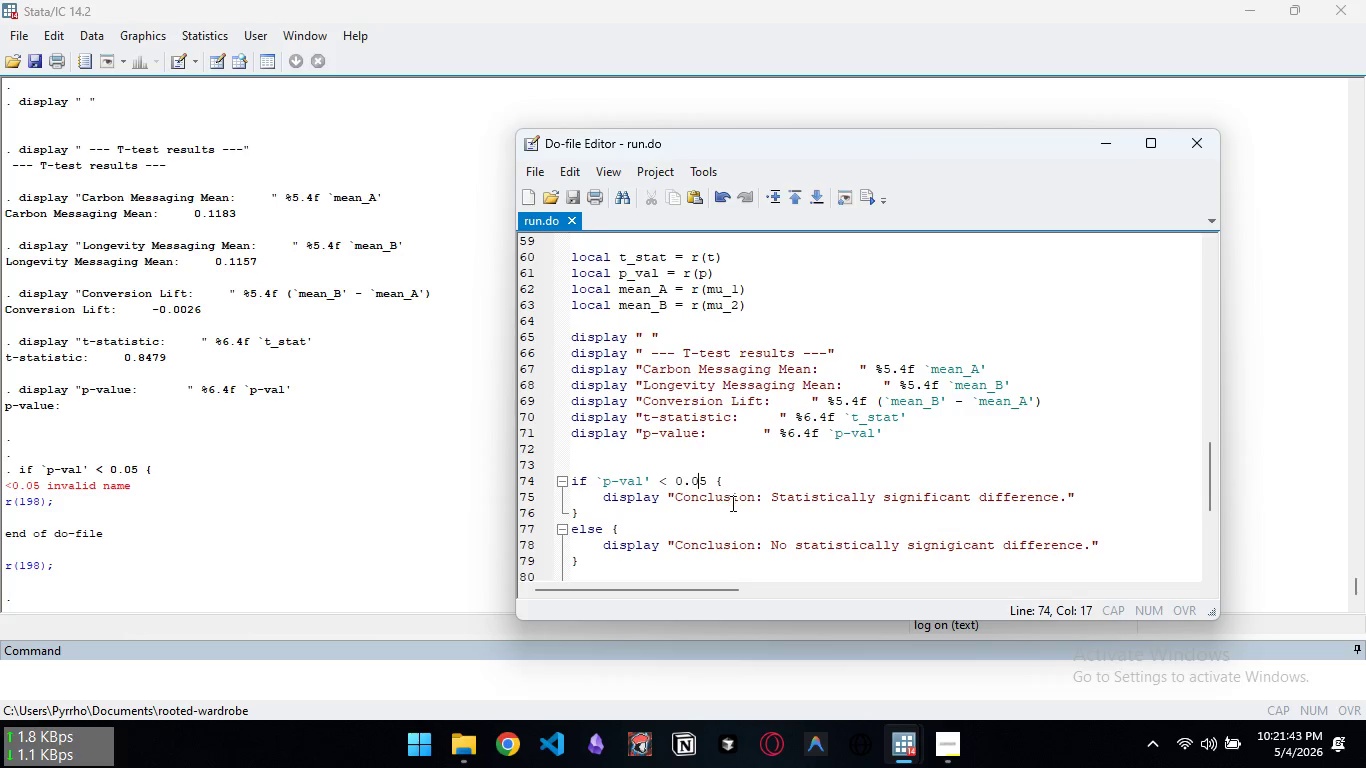 
scroll: coordinate [731, 503], scroll_direction: down, amount: 1.0
 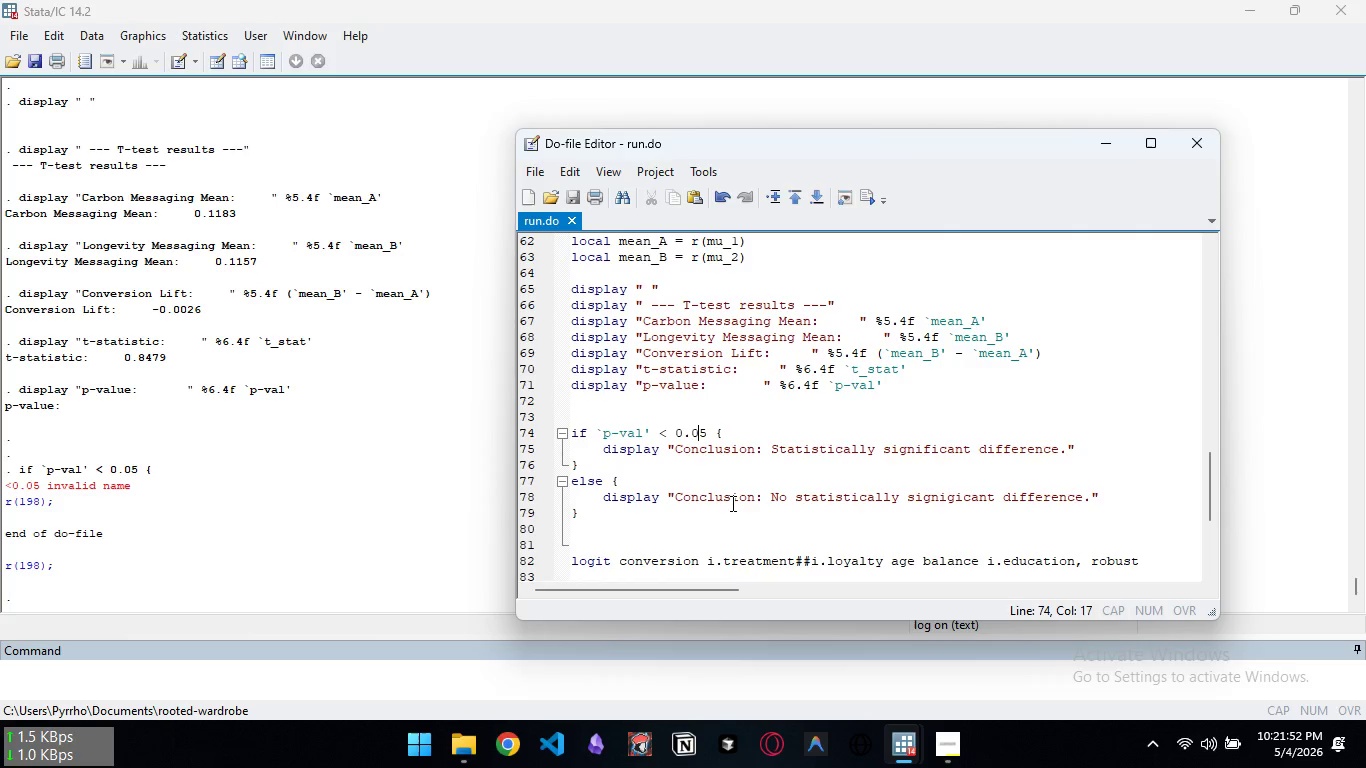 
wait(5.52)
 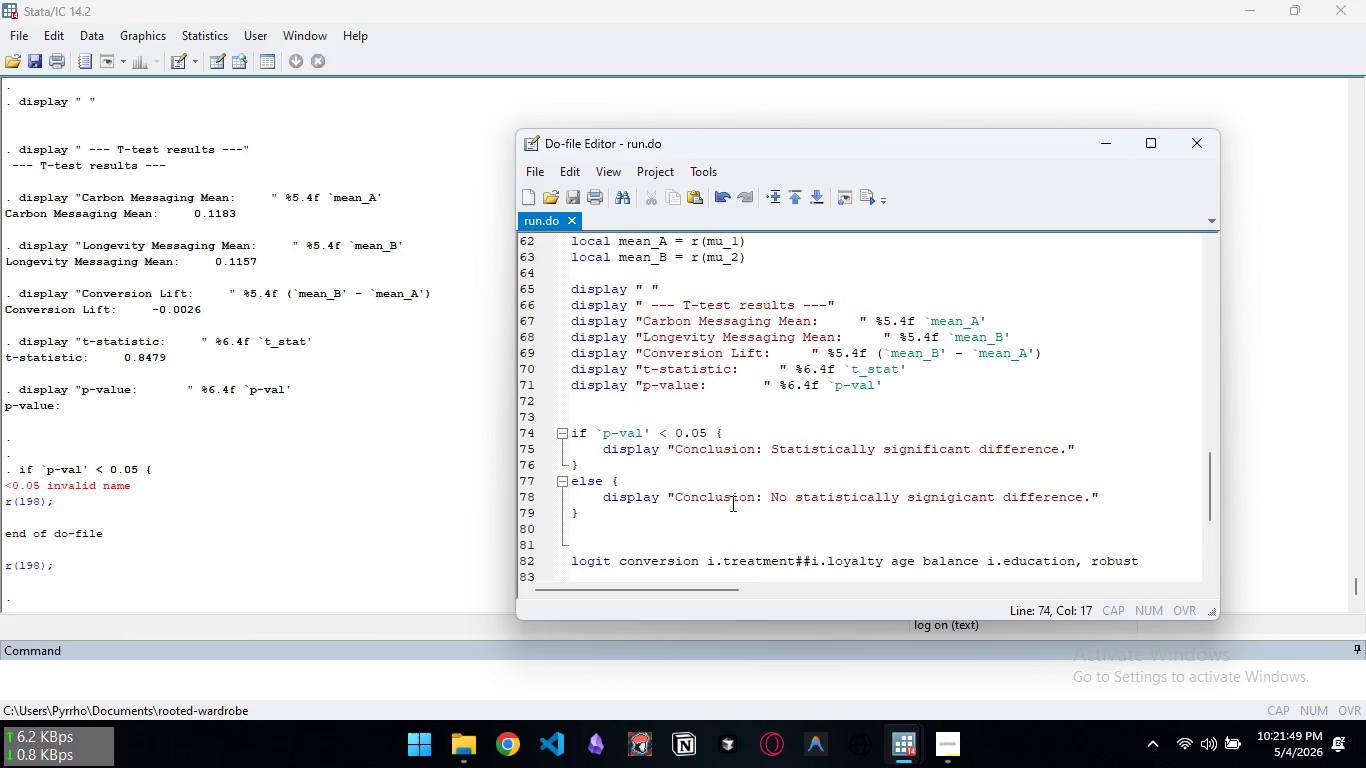 
scroll: coordinate [755, 489], scroll_direction: up, amount: 1.0
 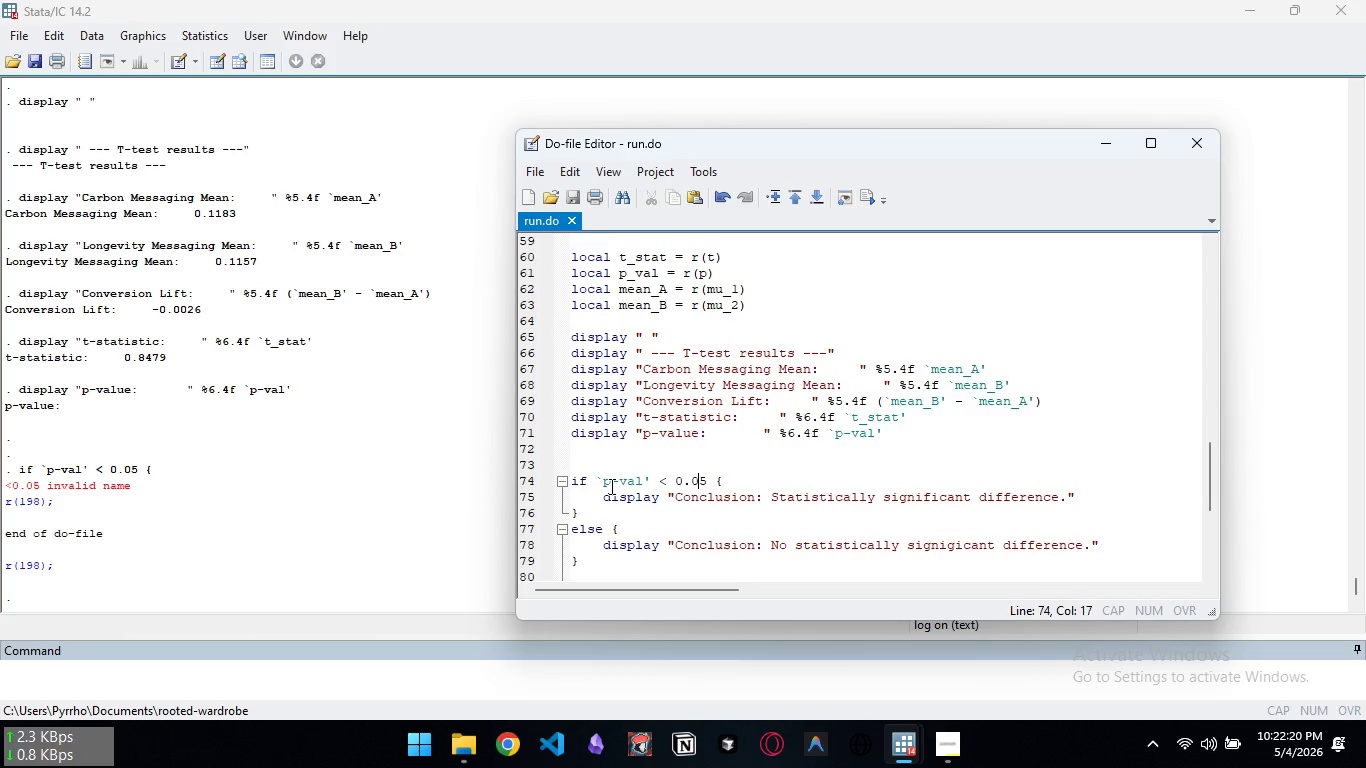 
wait(30.75)
 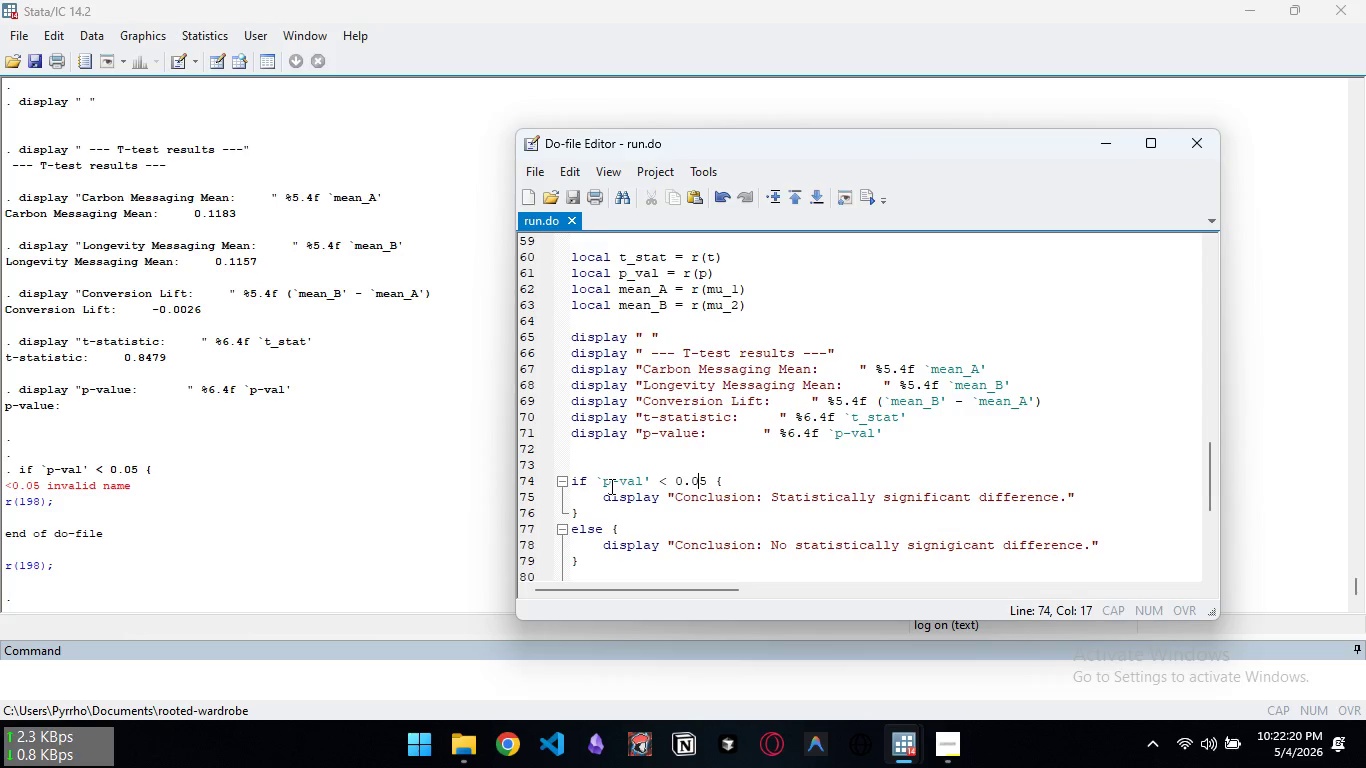 
scroll: coordinate [783, 422], scroll_direction: down, amount: 19.0